 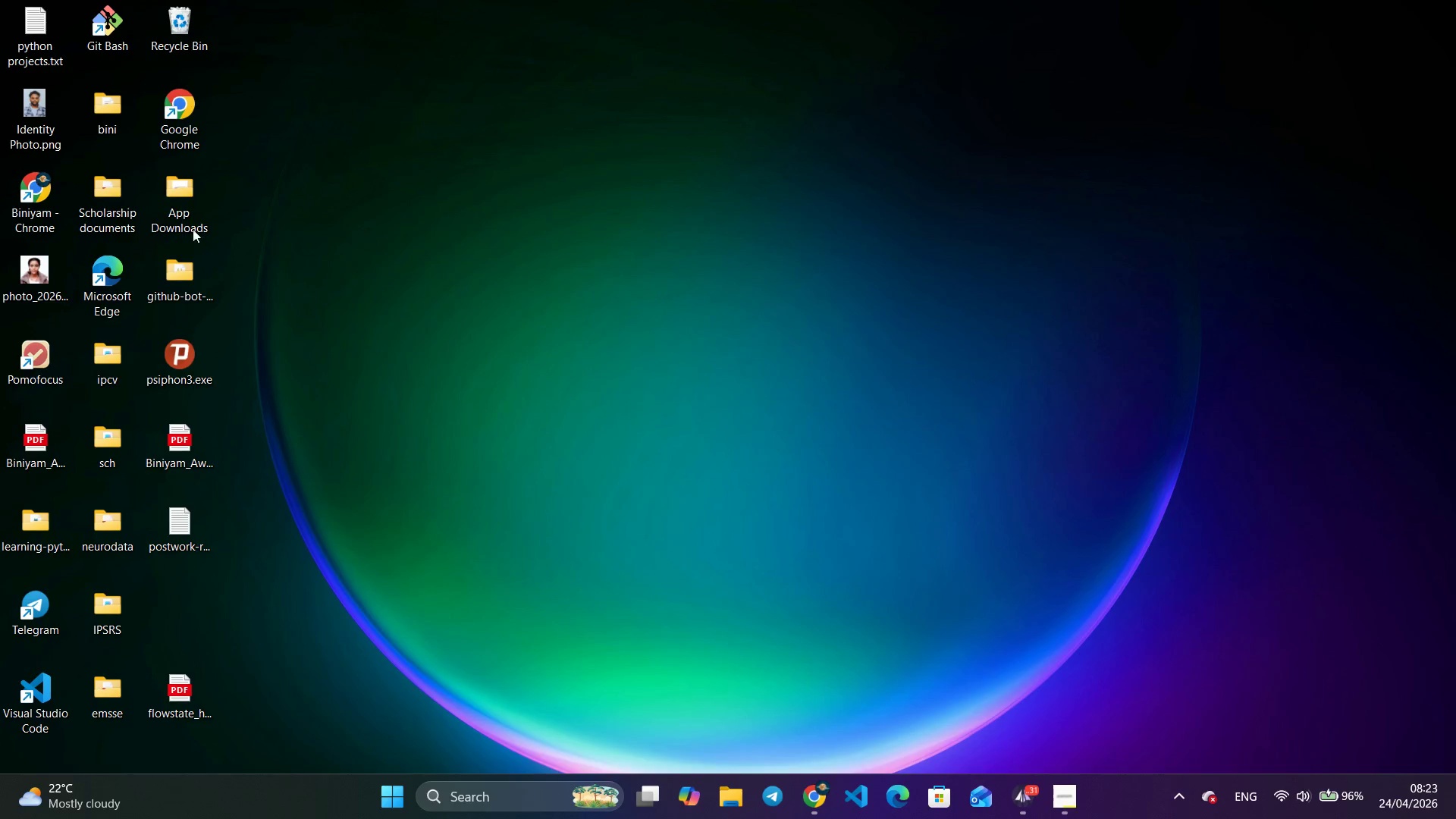 
double_click([172, 129])
 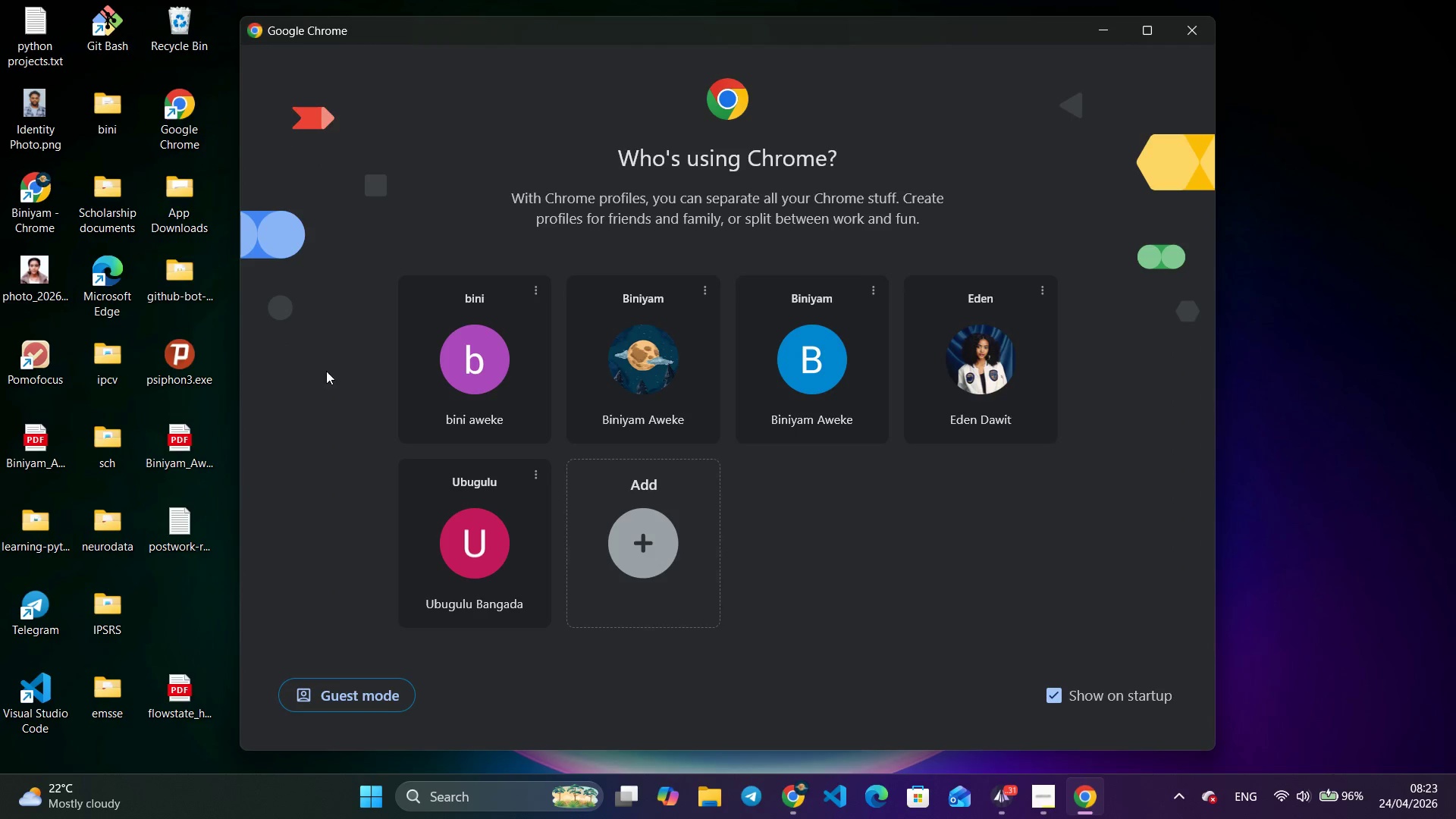 
left_click([442, 559])
 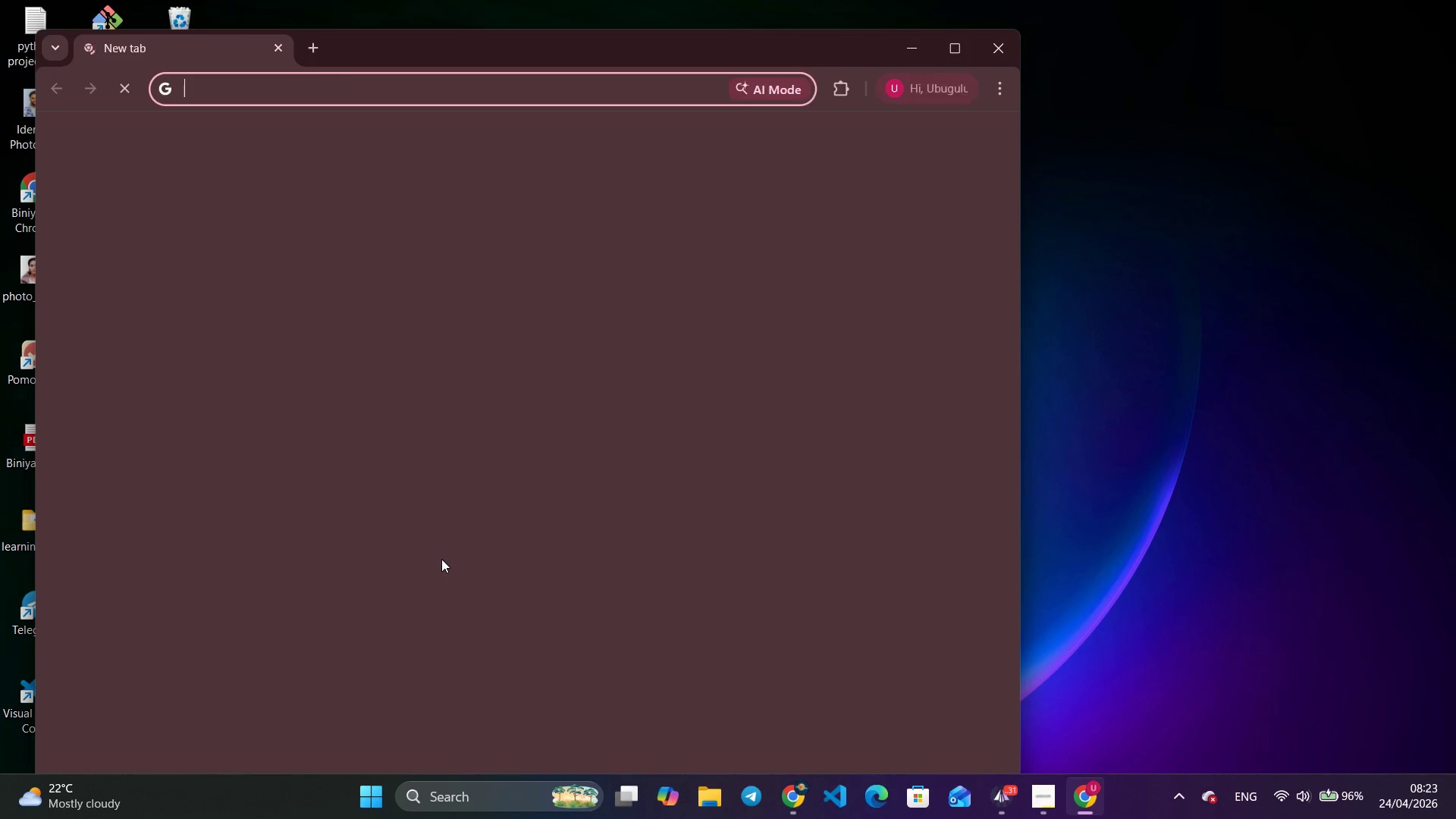 
type(yo)
 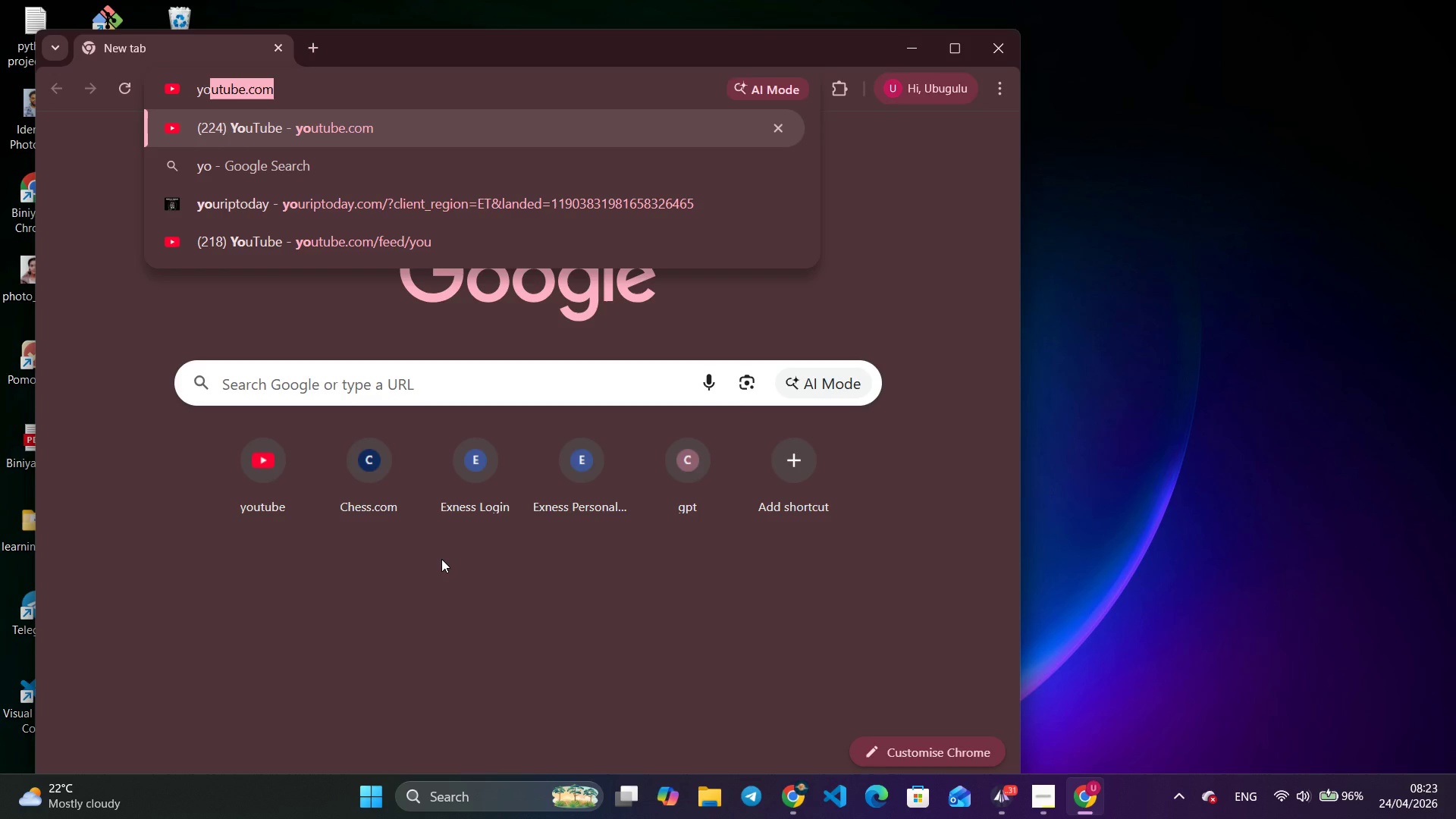 
key(ArrowRight)
 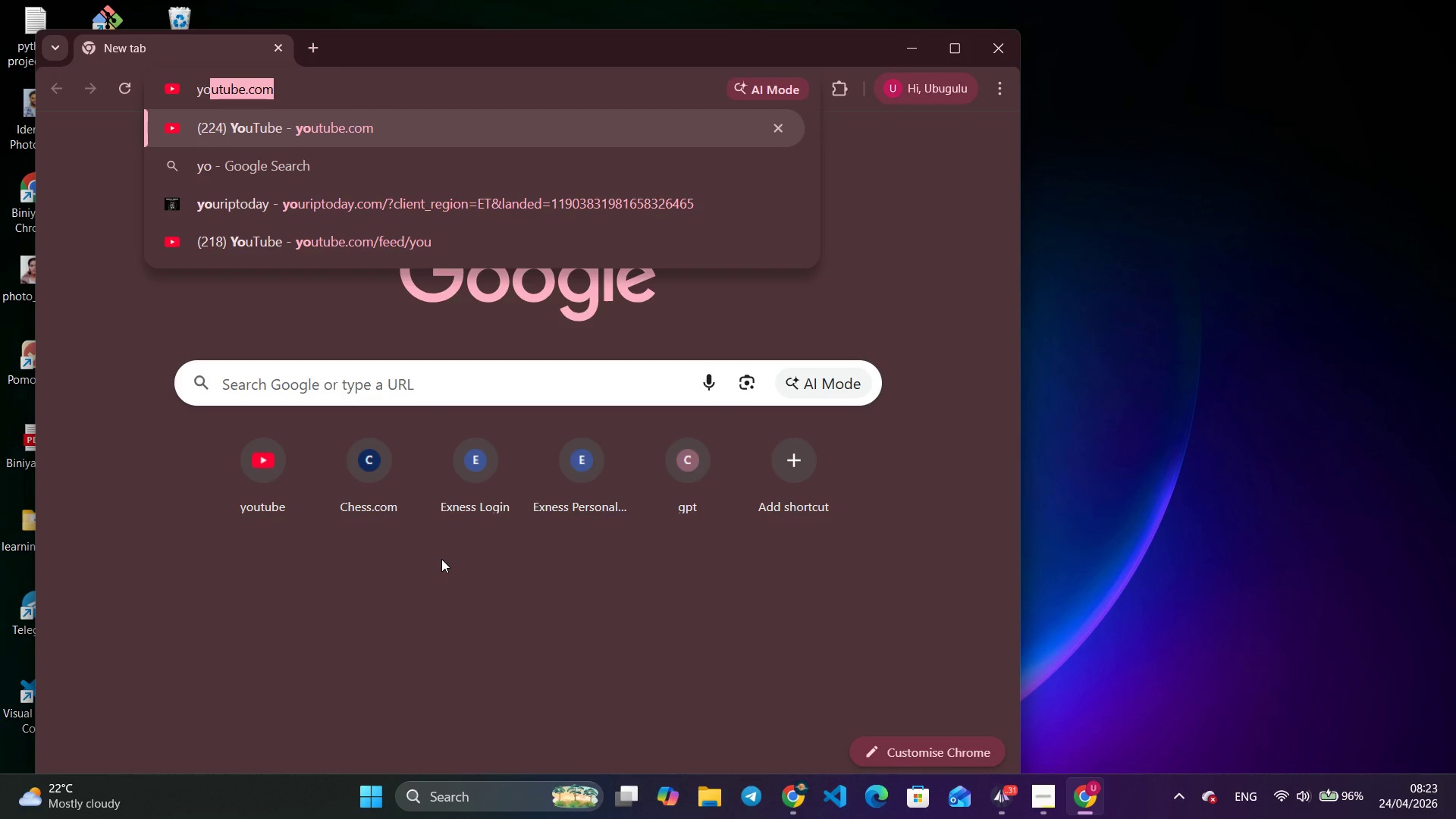 
key(Enter)
 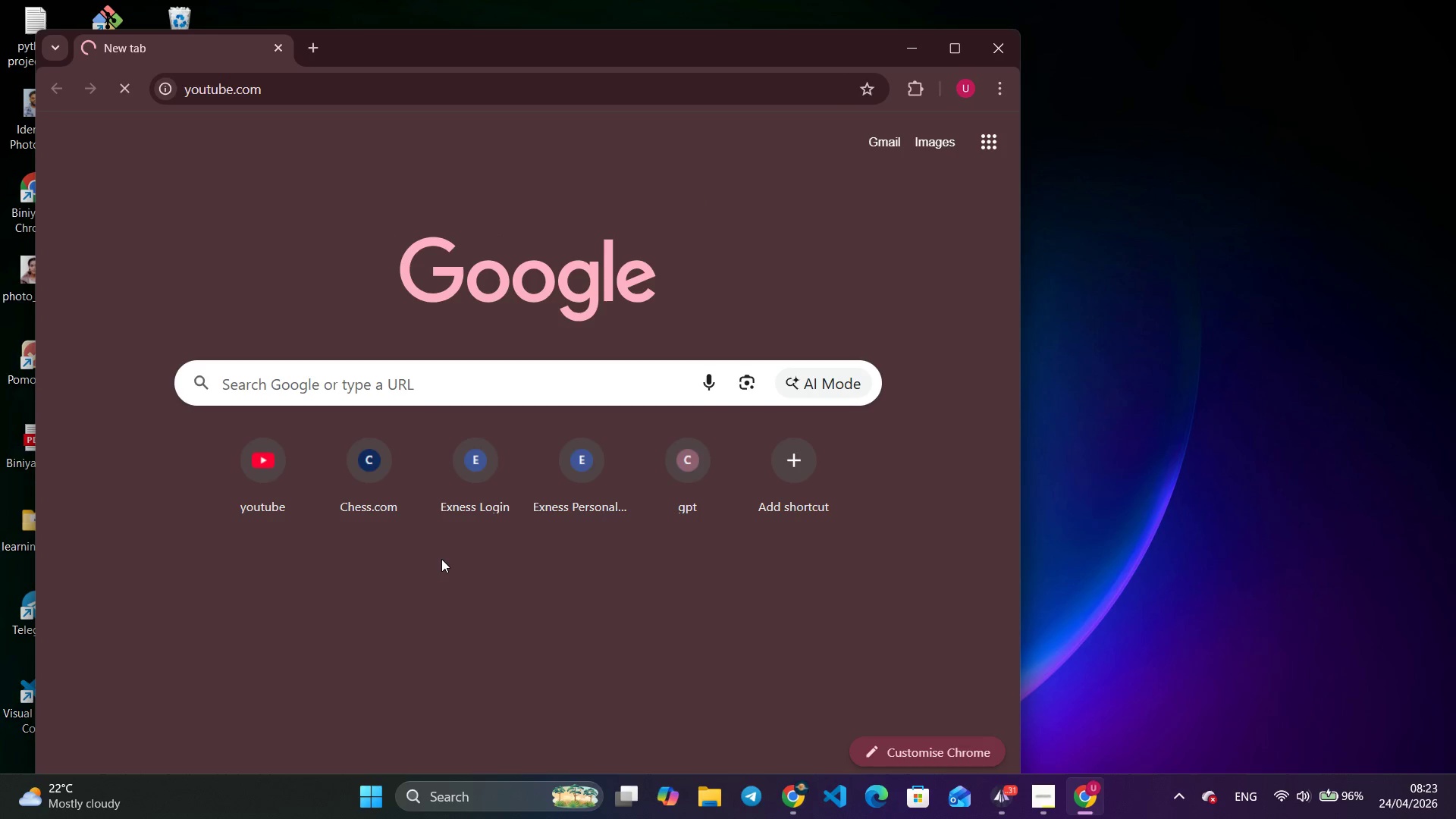 
wait(11.41)
 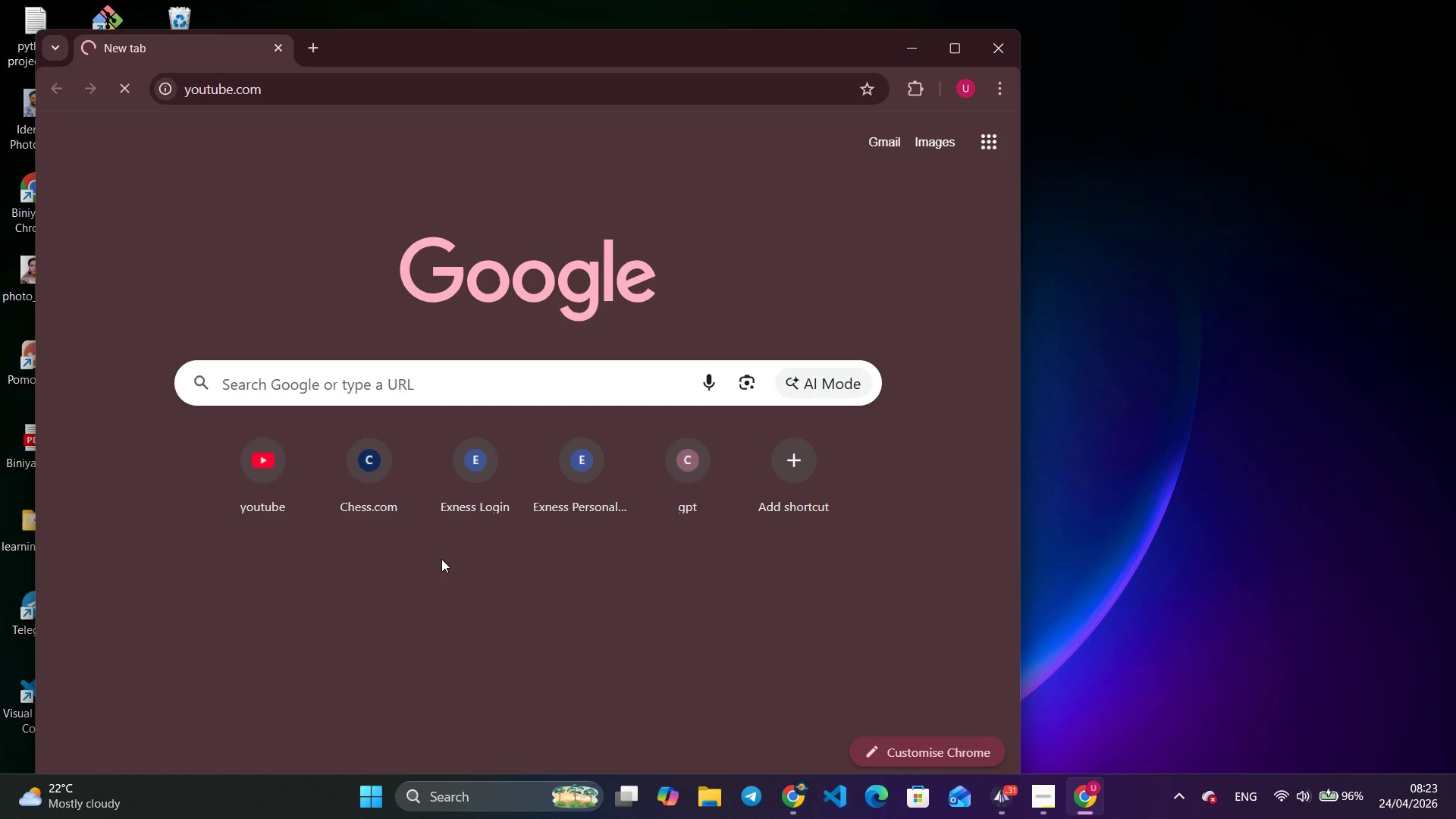 
key(Enter)
 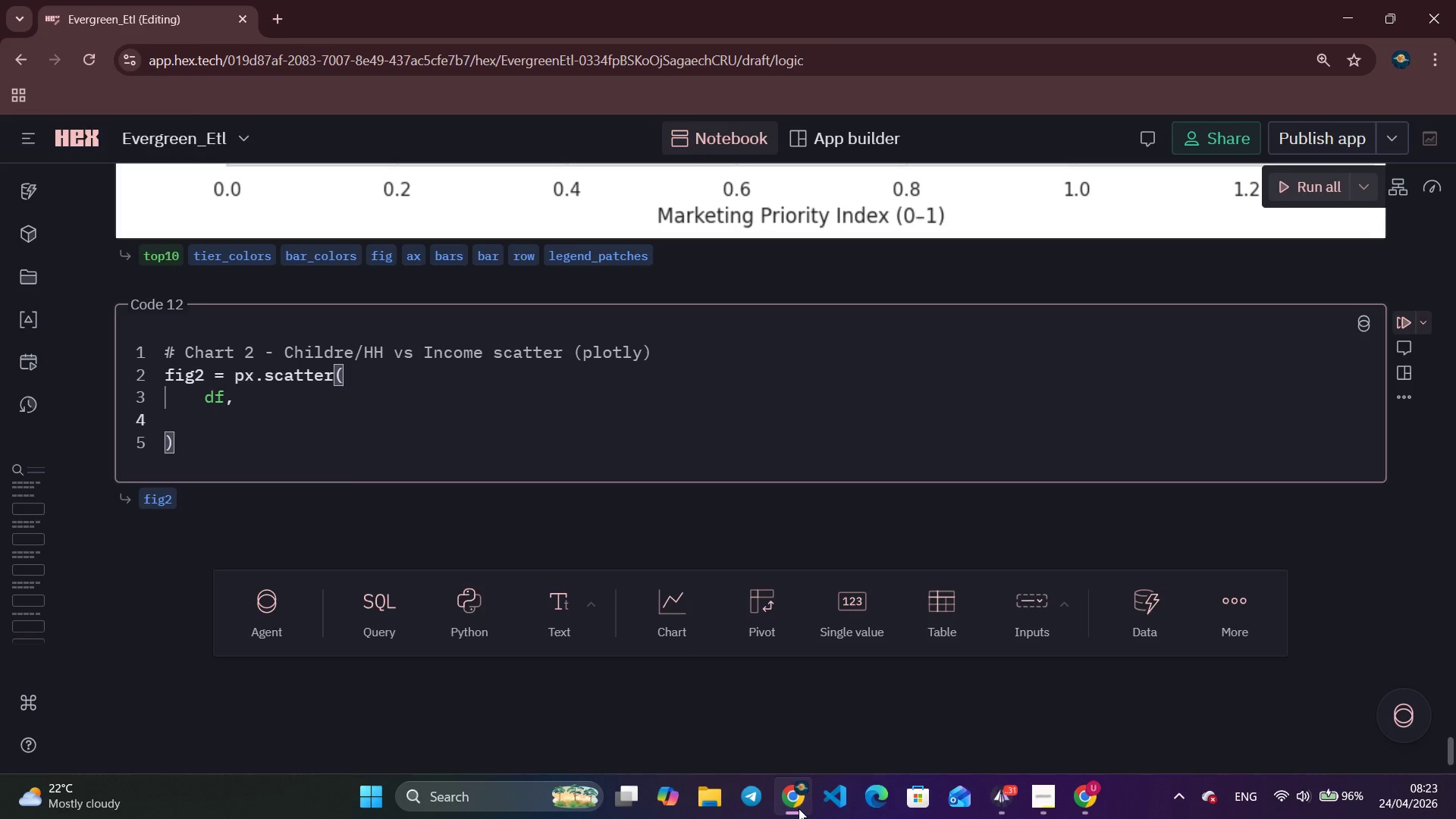 
type(x ='M)
key(Backspace)
type(median_hh)
 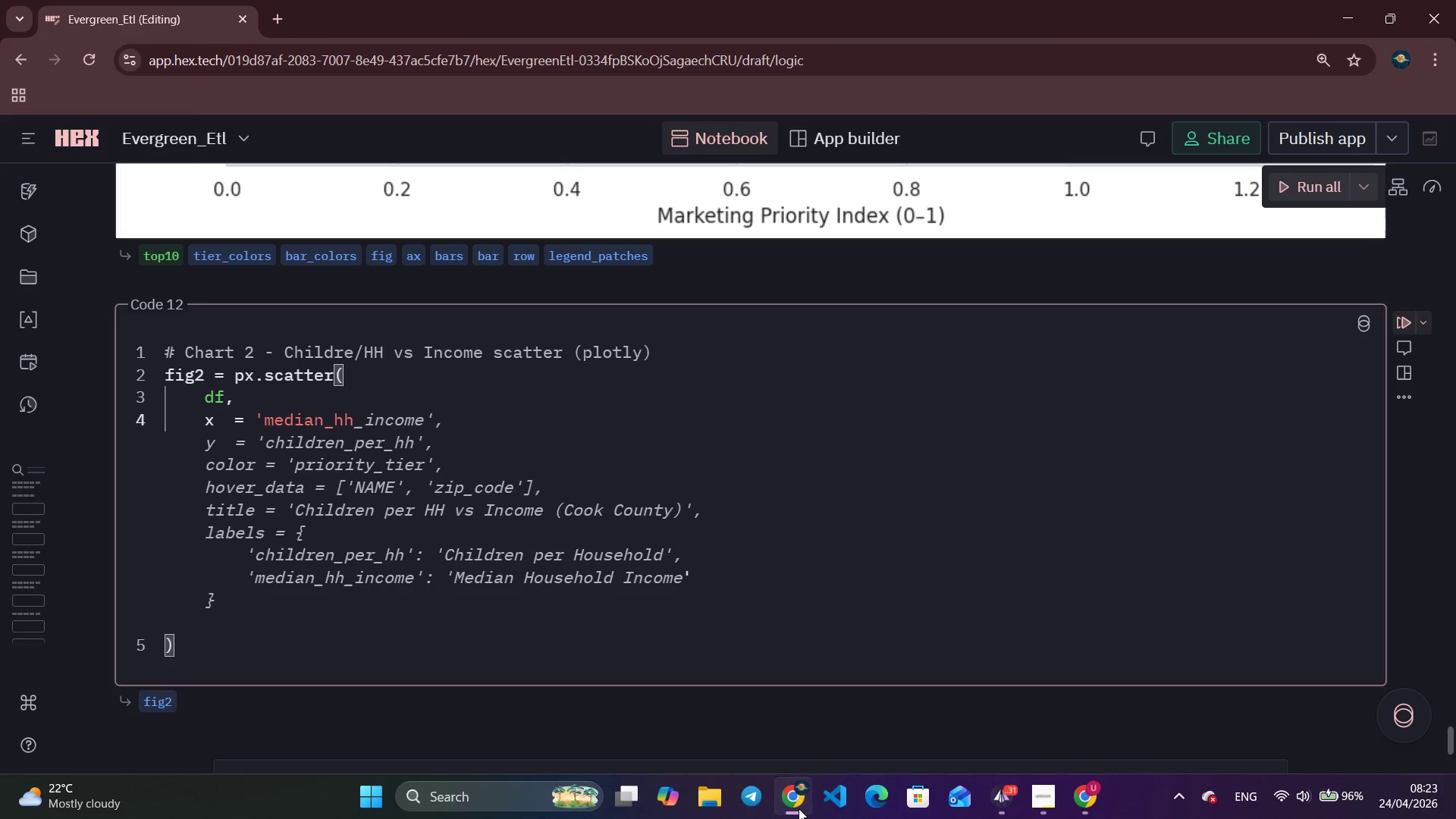 
key(Control+ControlLeft)
 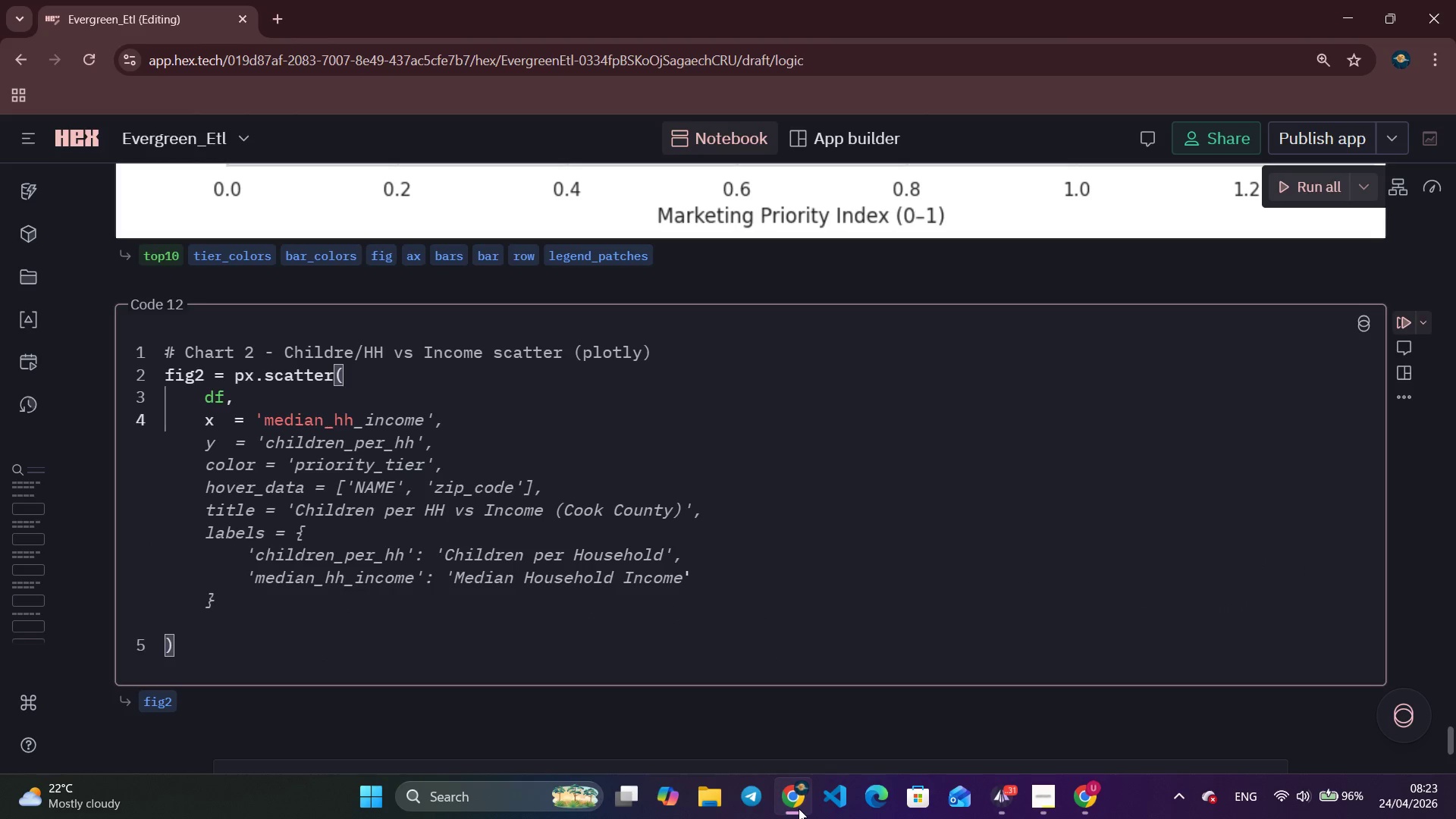 
hold_key(key=ControlLeft, duration=9.67)